 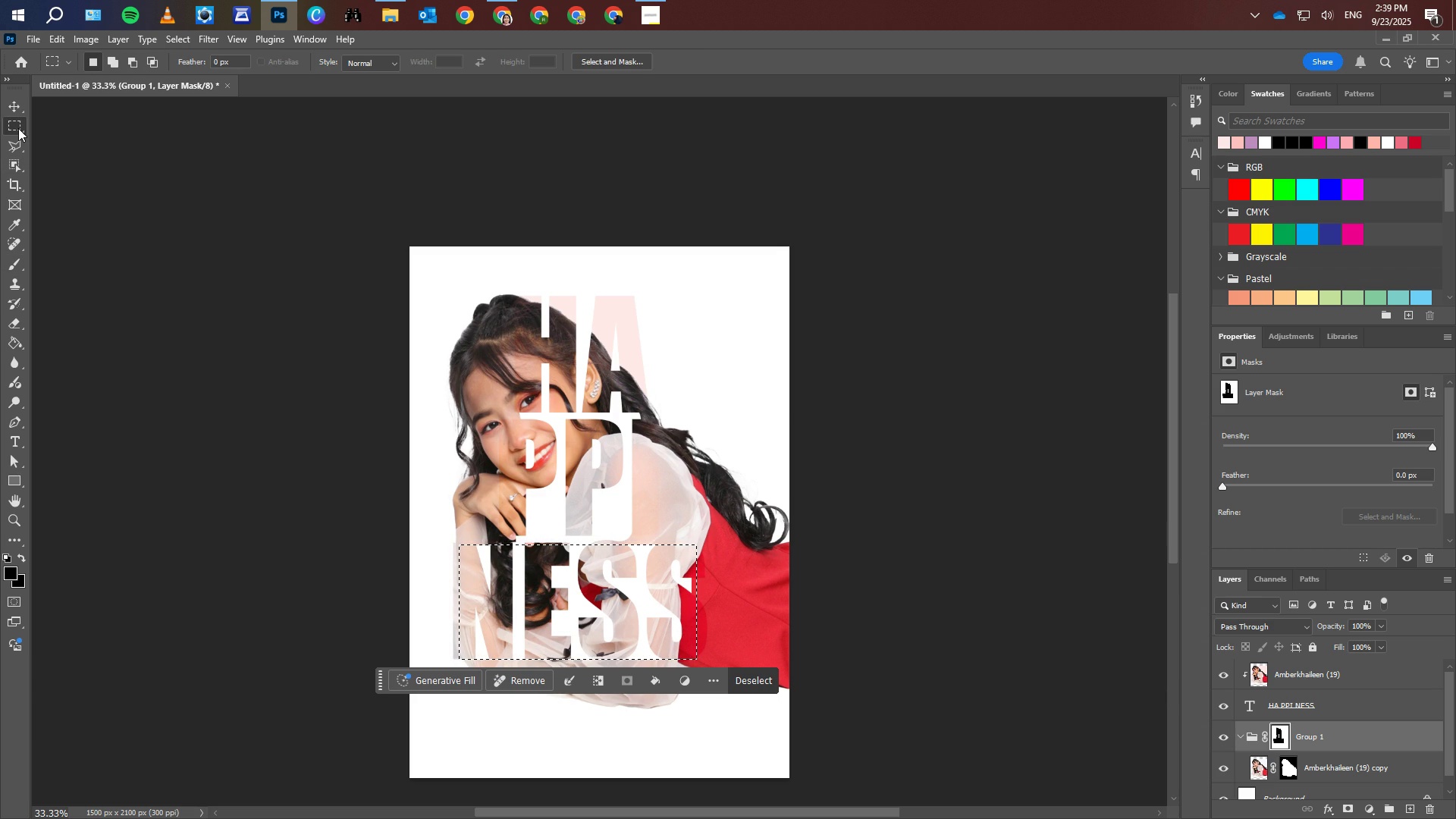 
key(ArrowRight)
 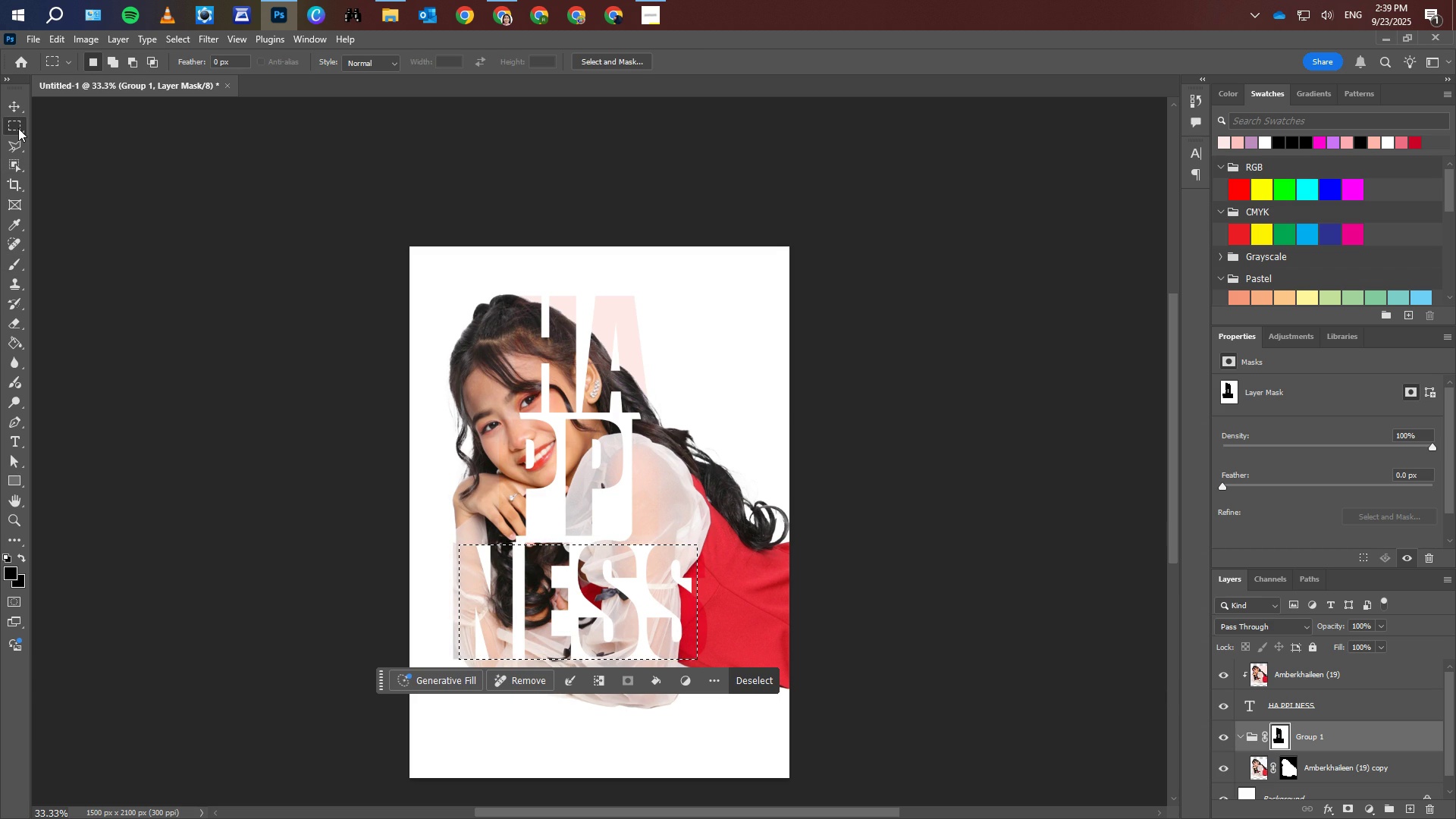 
key(ArrowRight)
 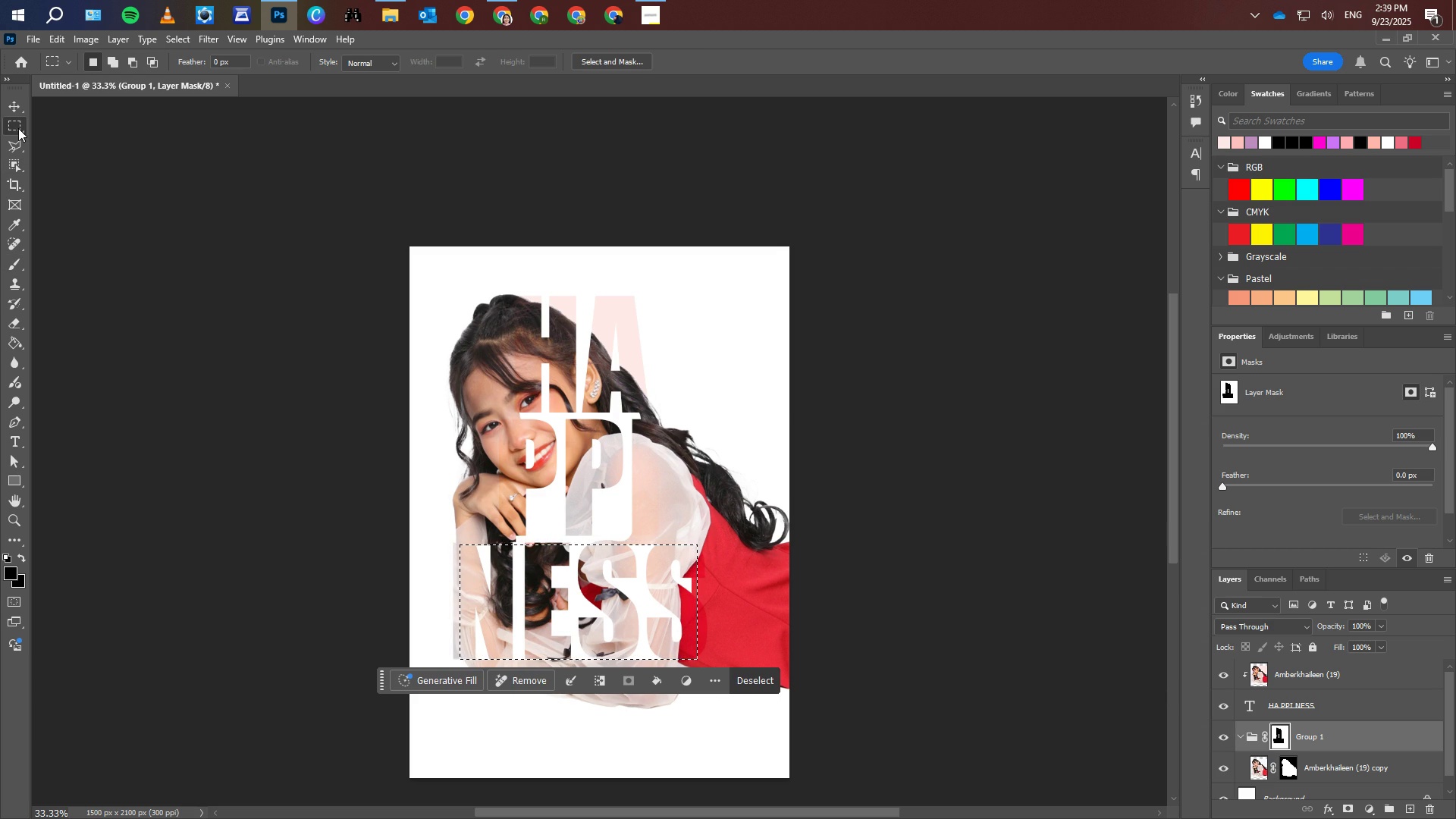 
key(ArrowRight)
 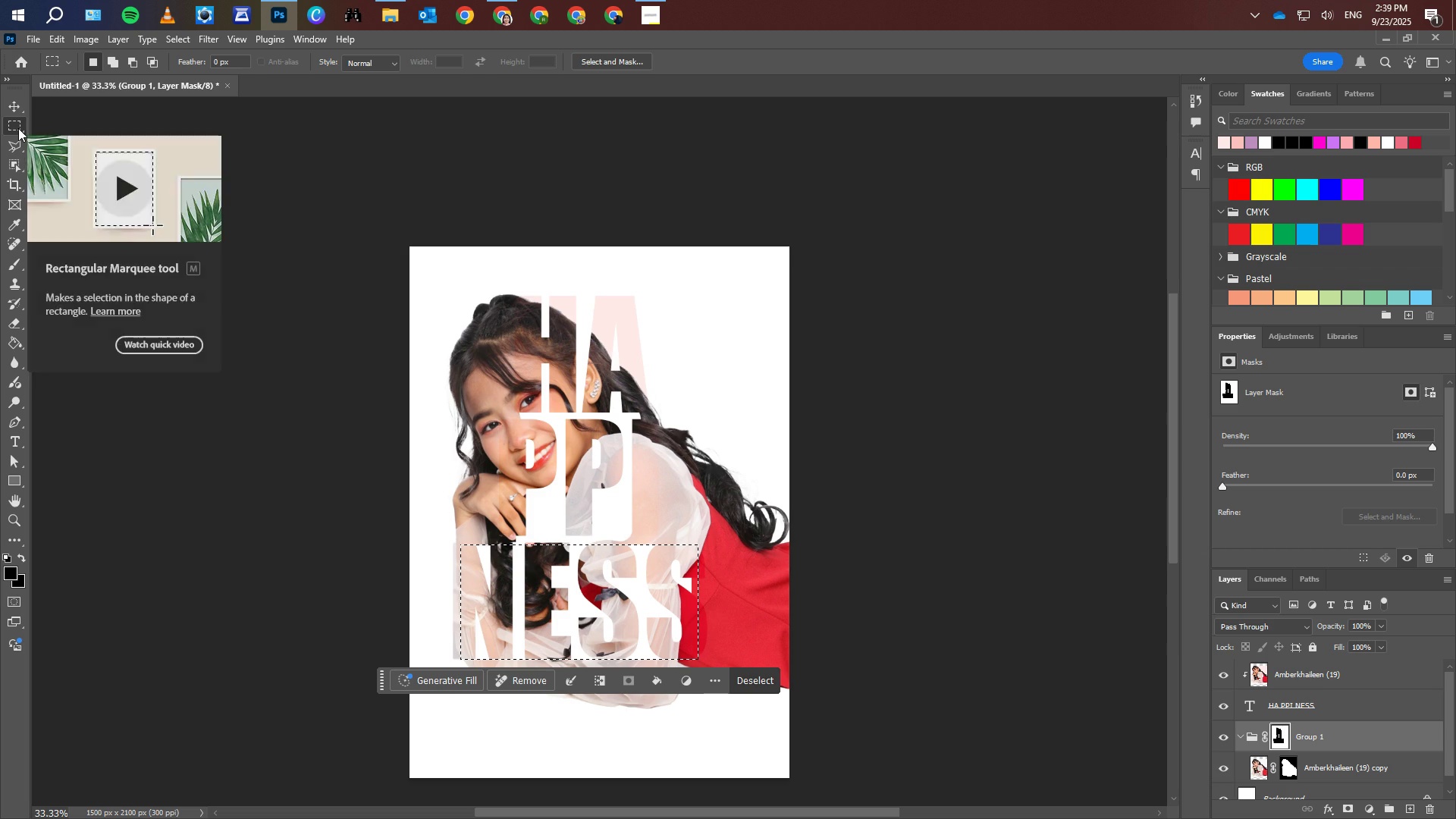 
key(ArrowRight)
 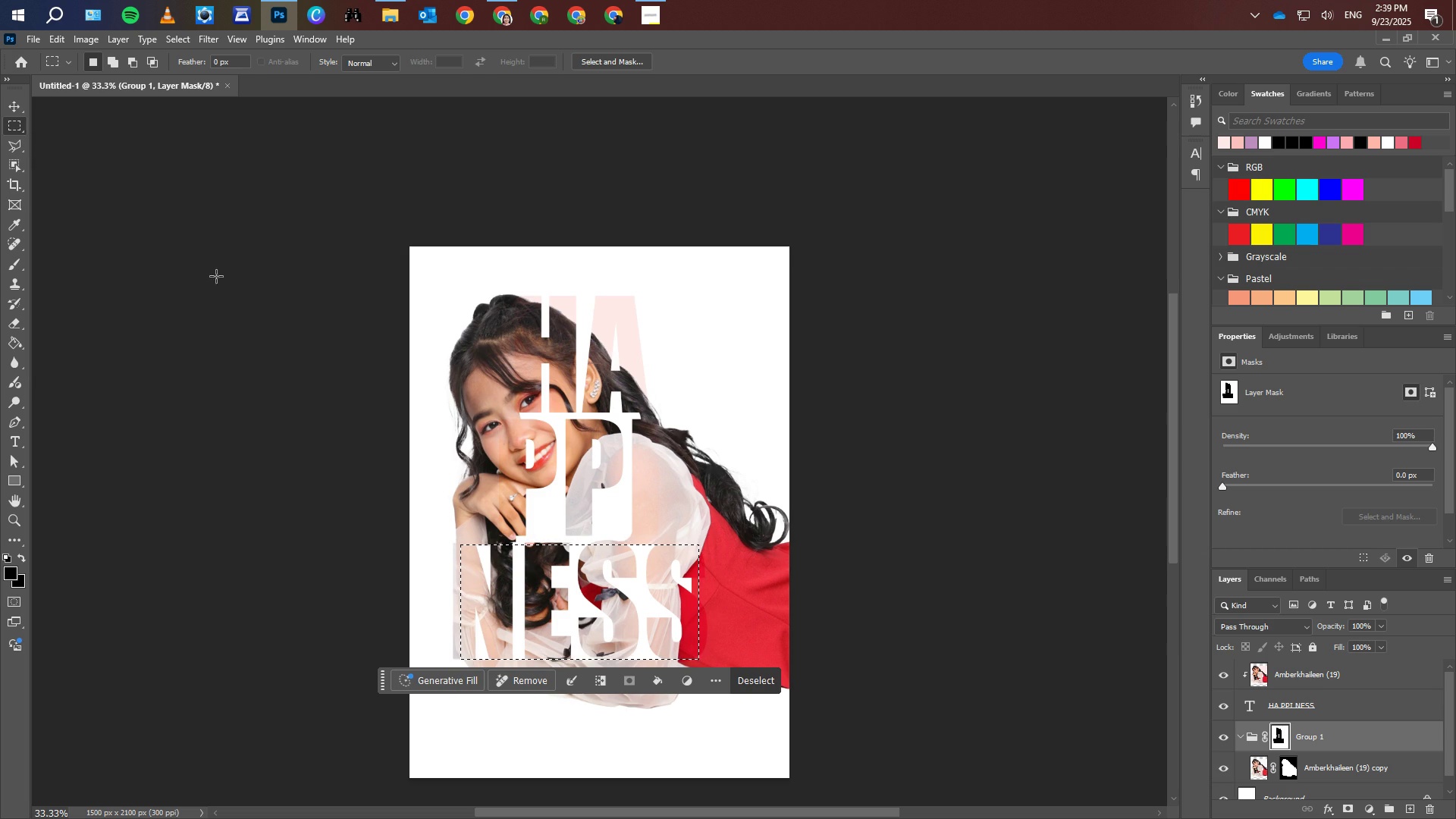 
key(ArrowRight)
 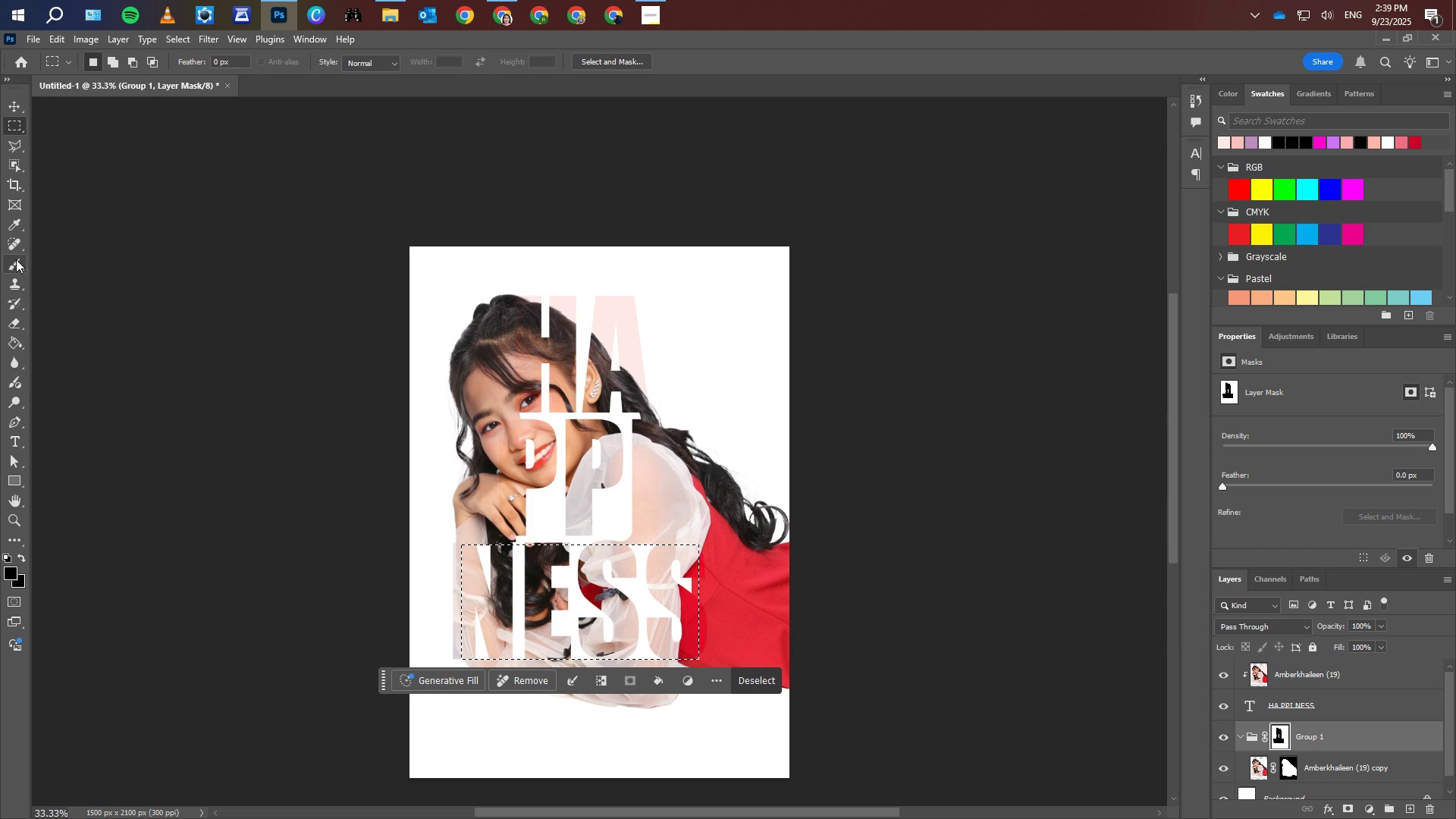 
left_click([16, 258])
 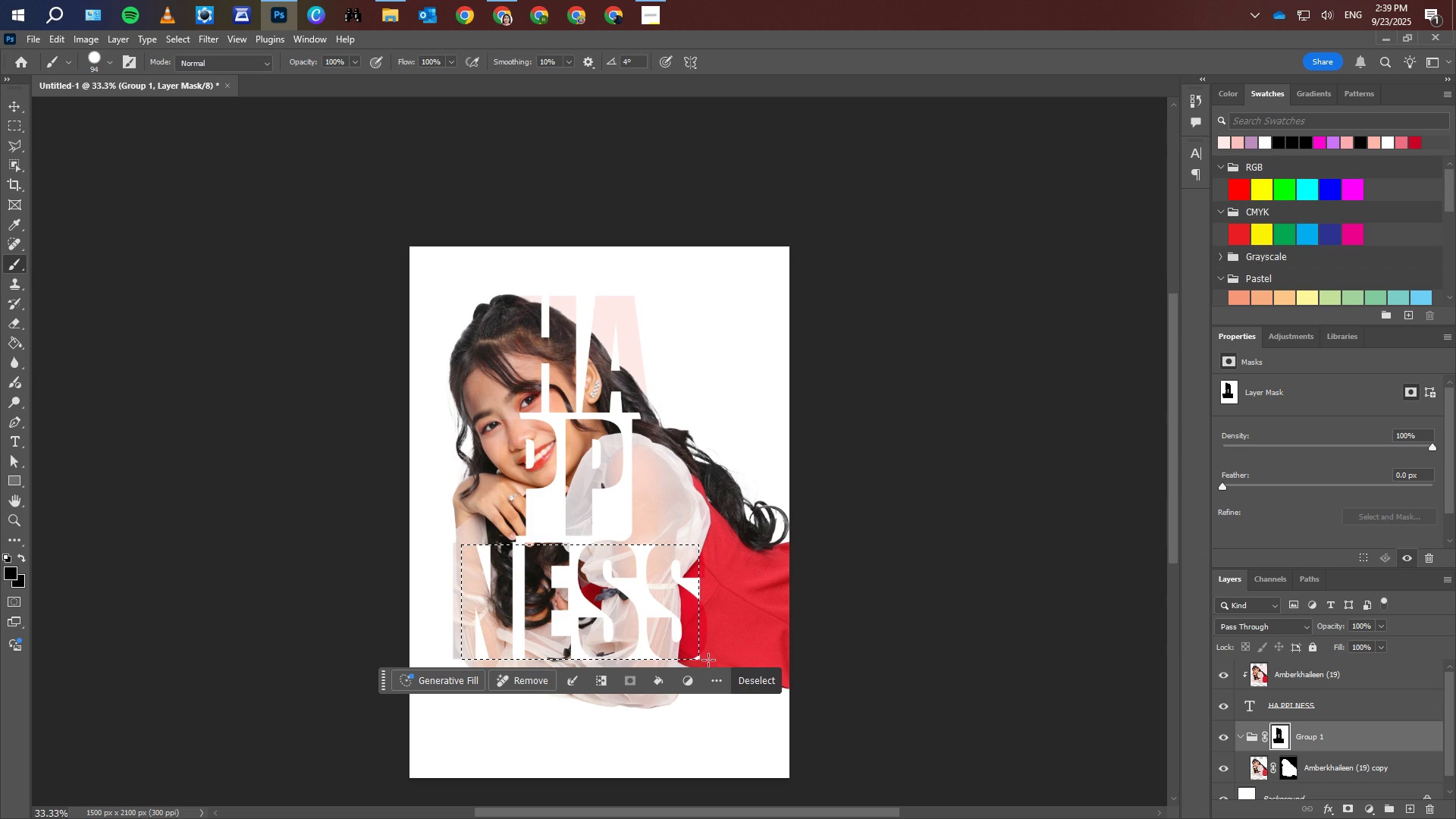 
left_click([11, 126])
 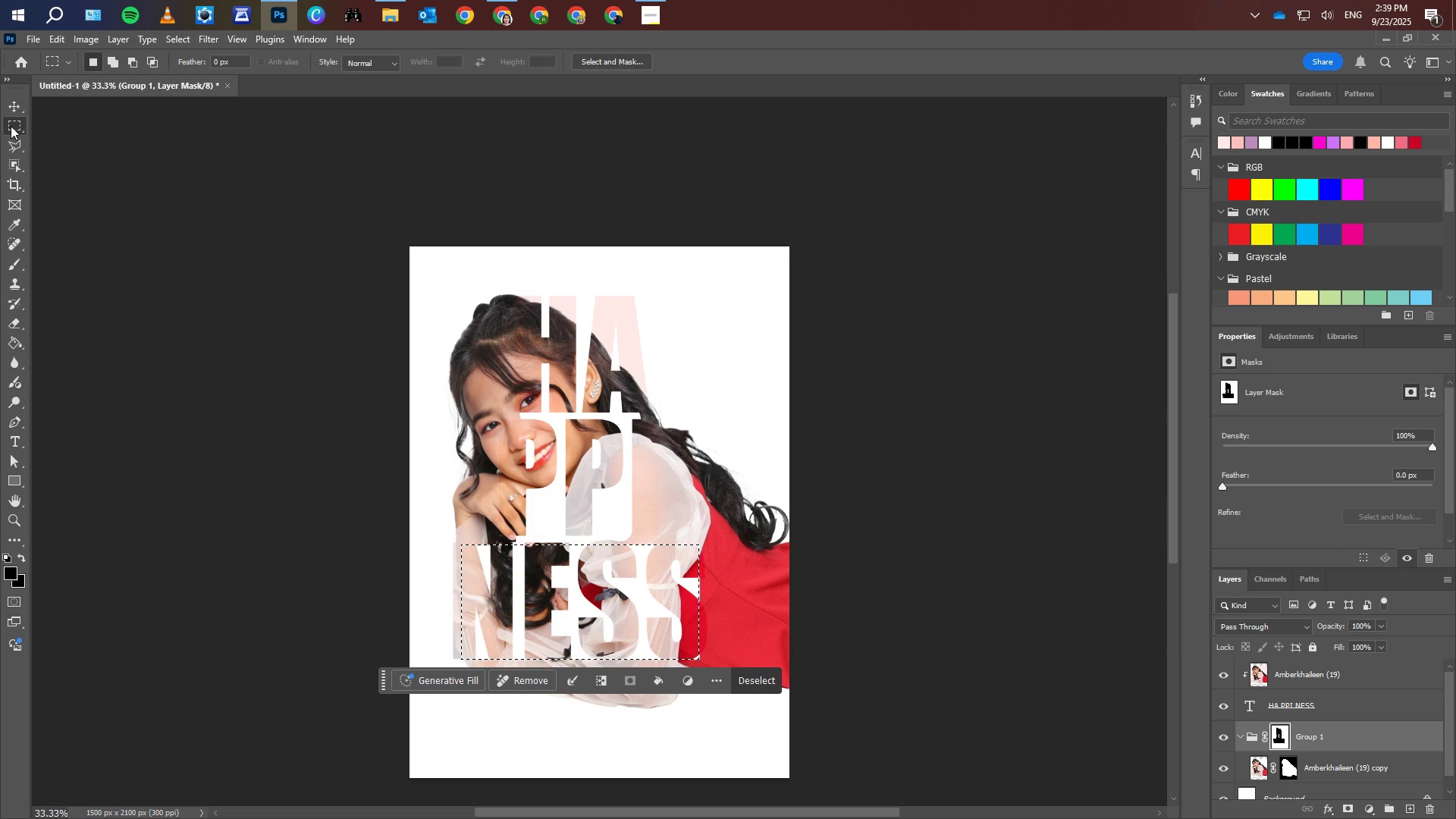 
key(ArrowRight)
 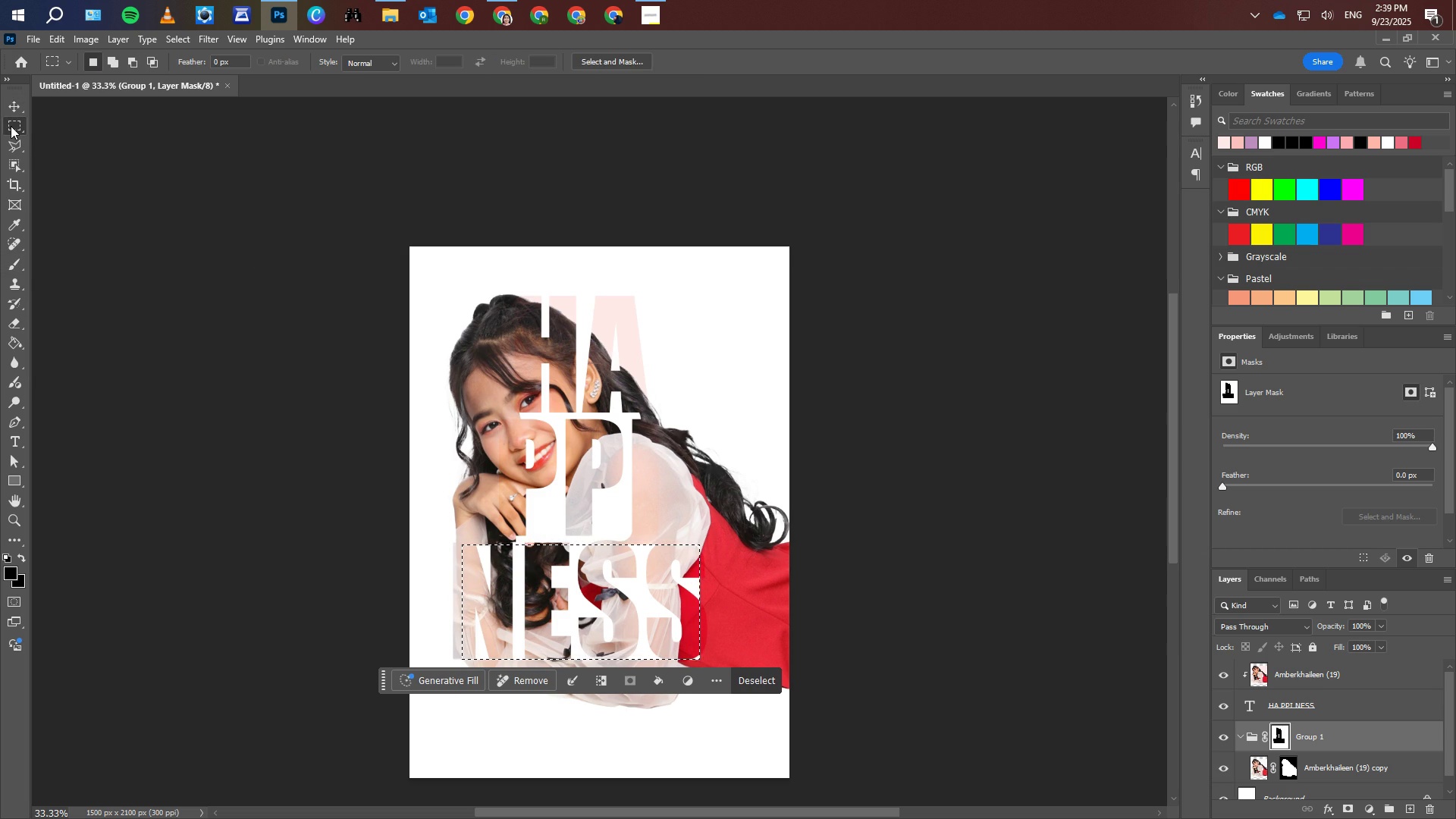 
key(ArrowRight)
 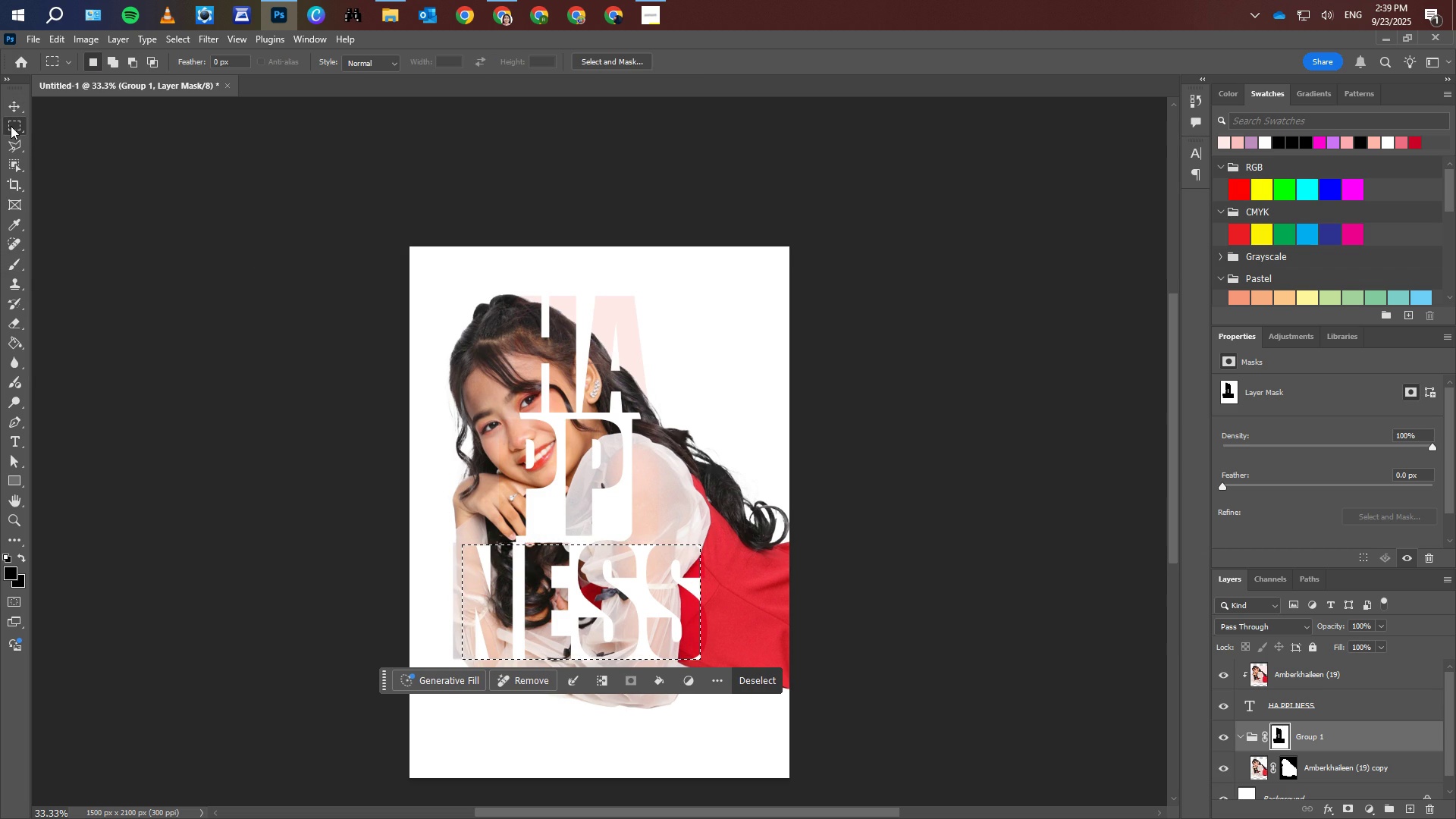 
key(ArrowRight)
 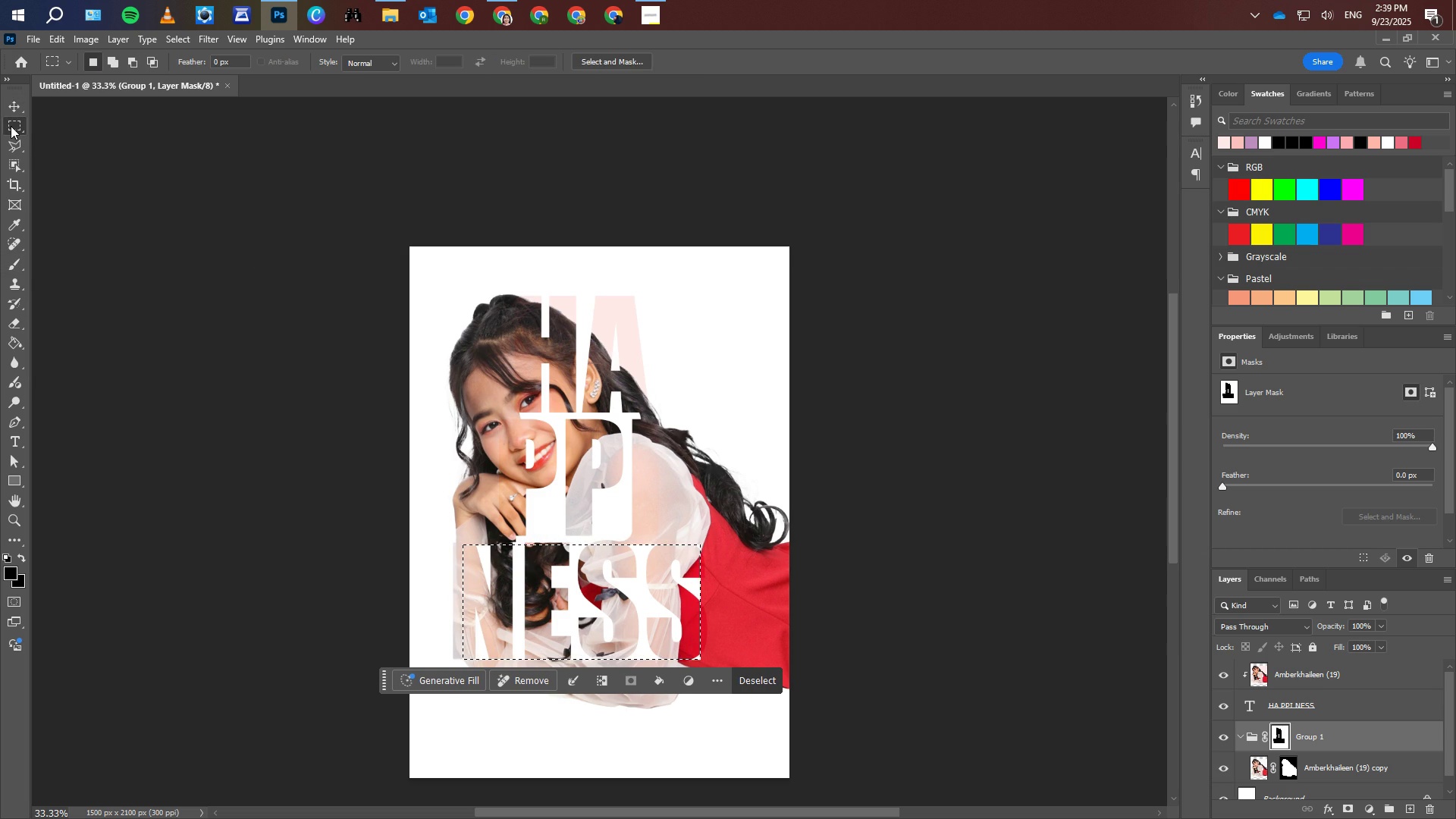 
key(ArrowRight)
 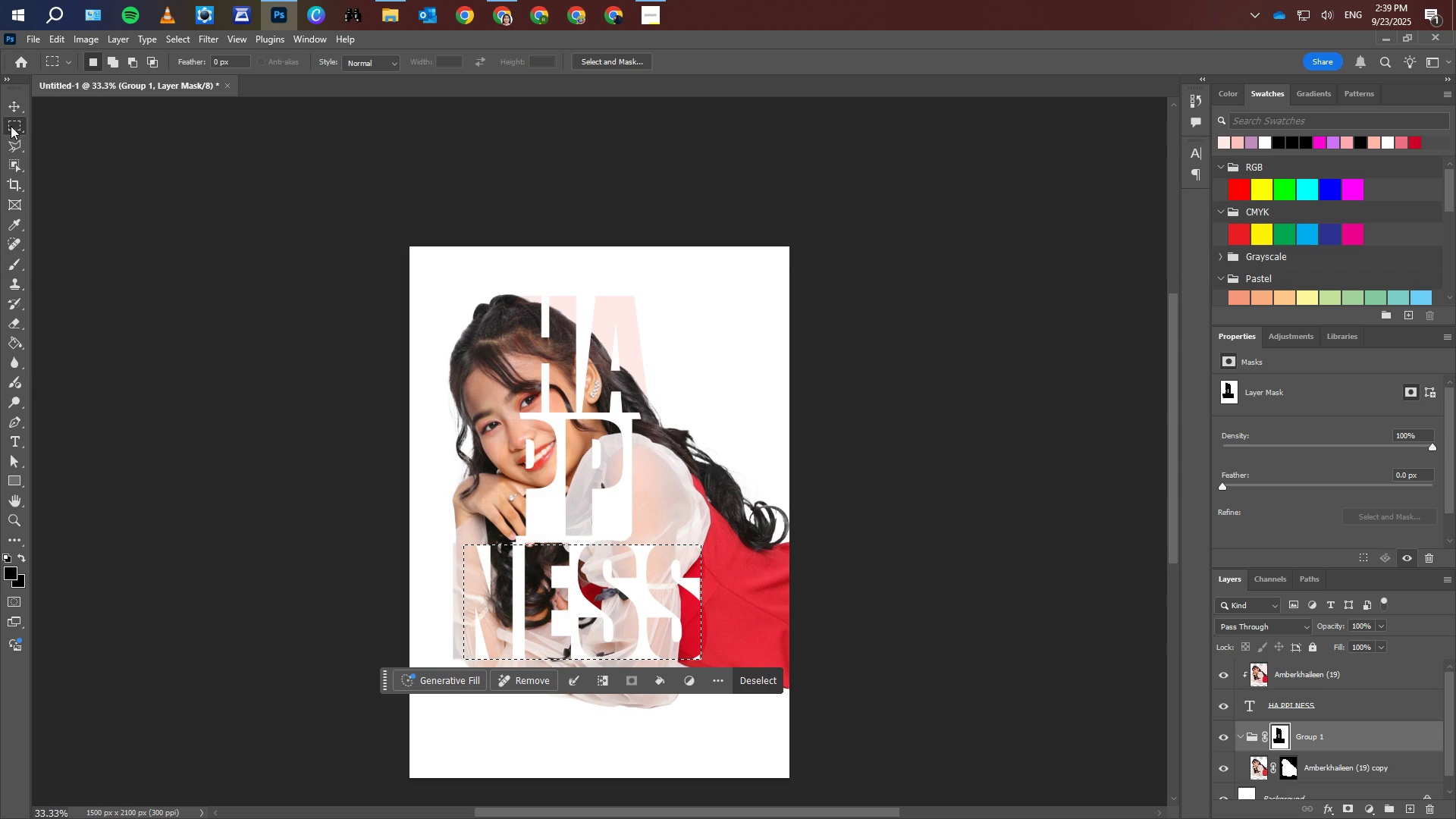 
key(ArrowRight)
 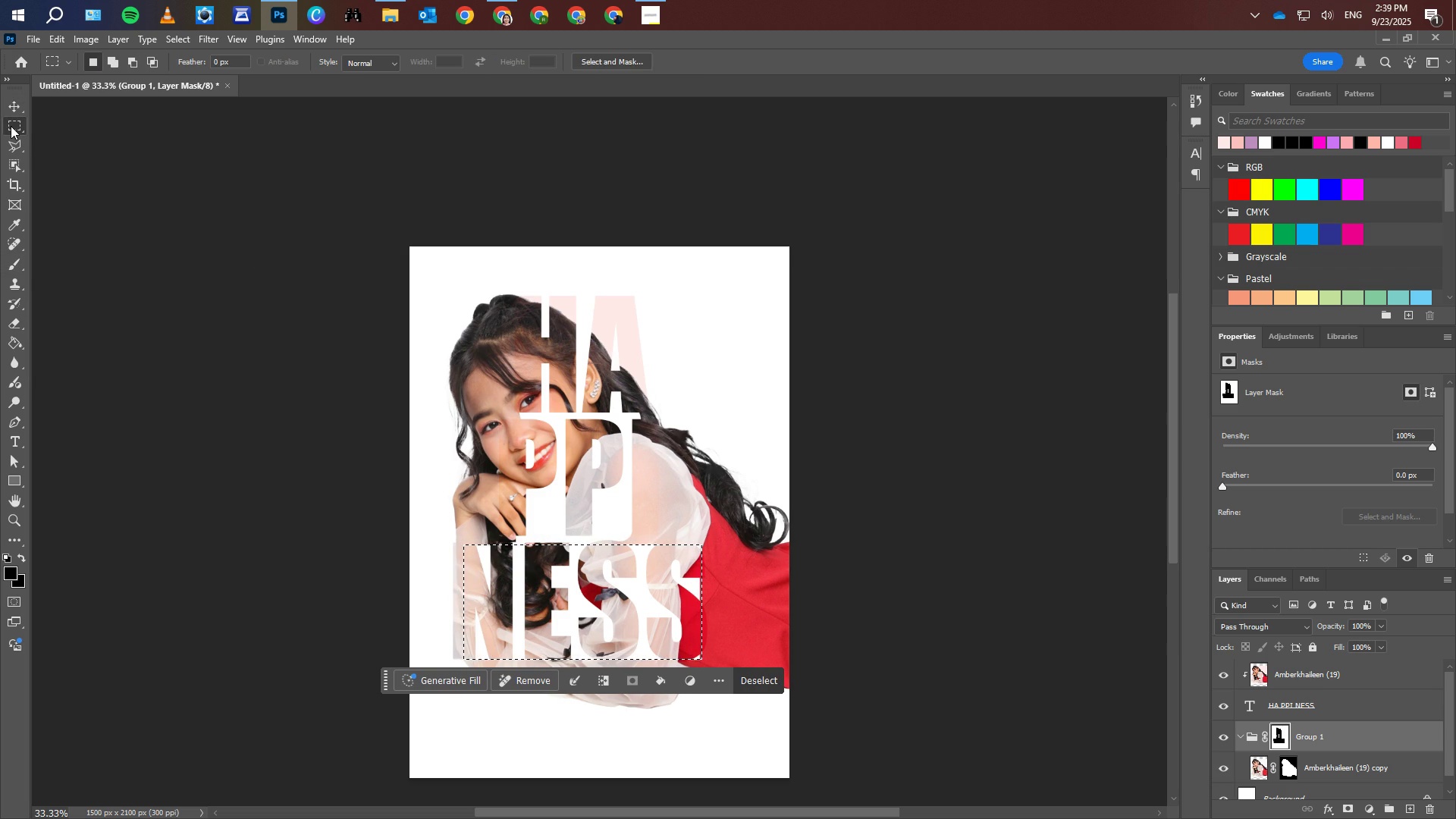 
key(ArrowRight)
 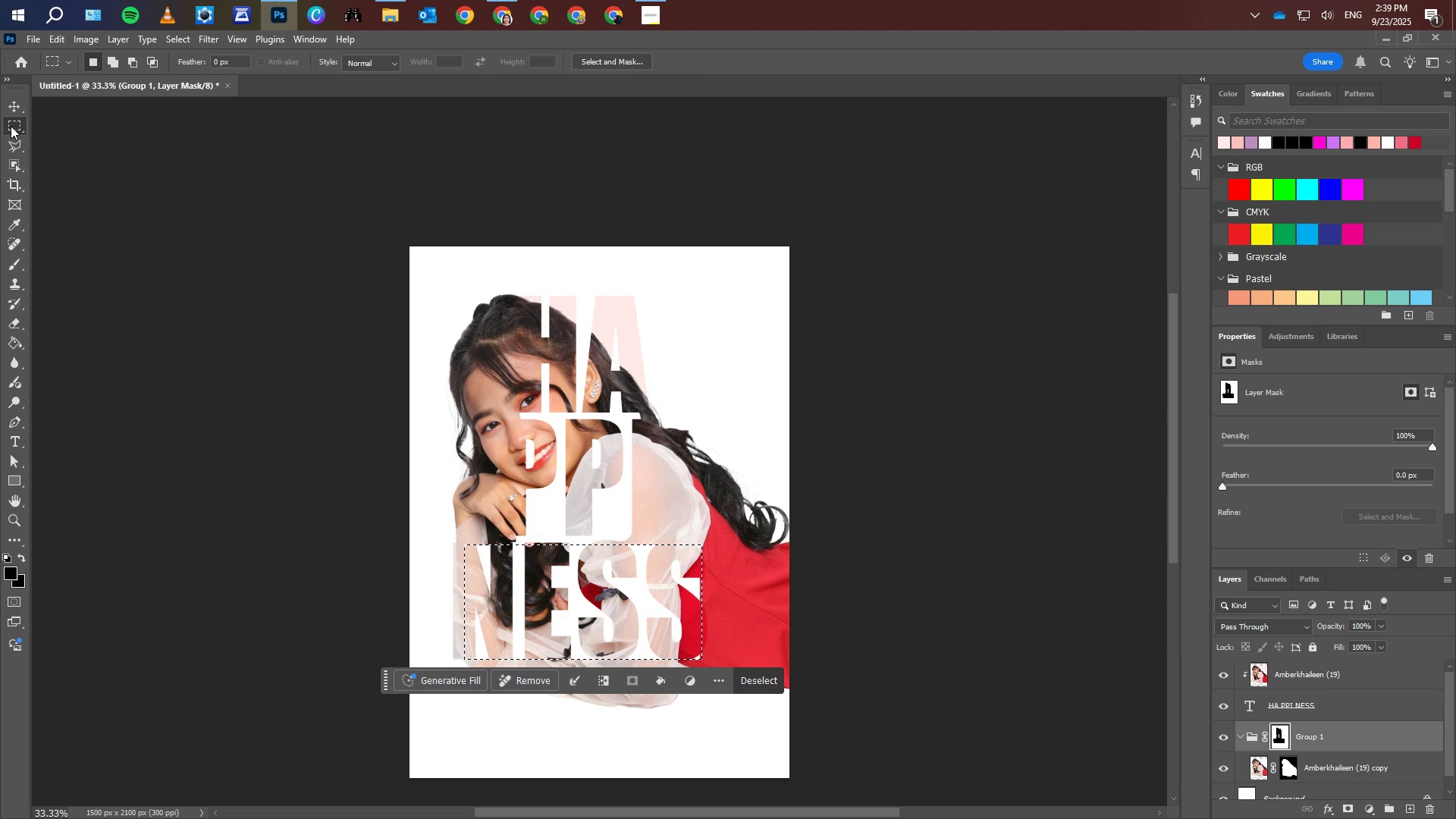 
key(ArrowRight)
 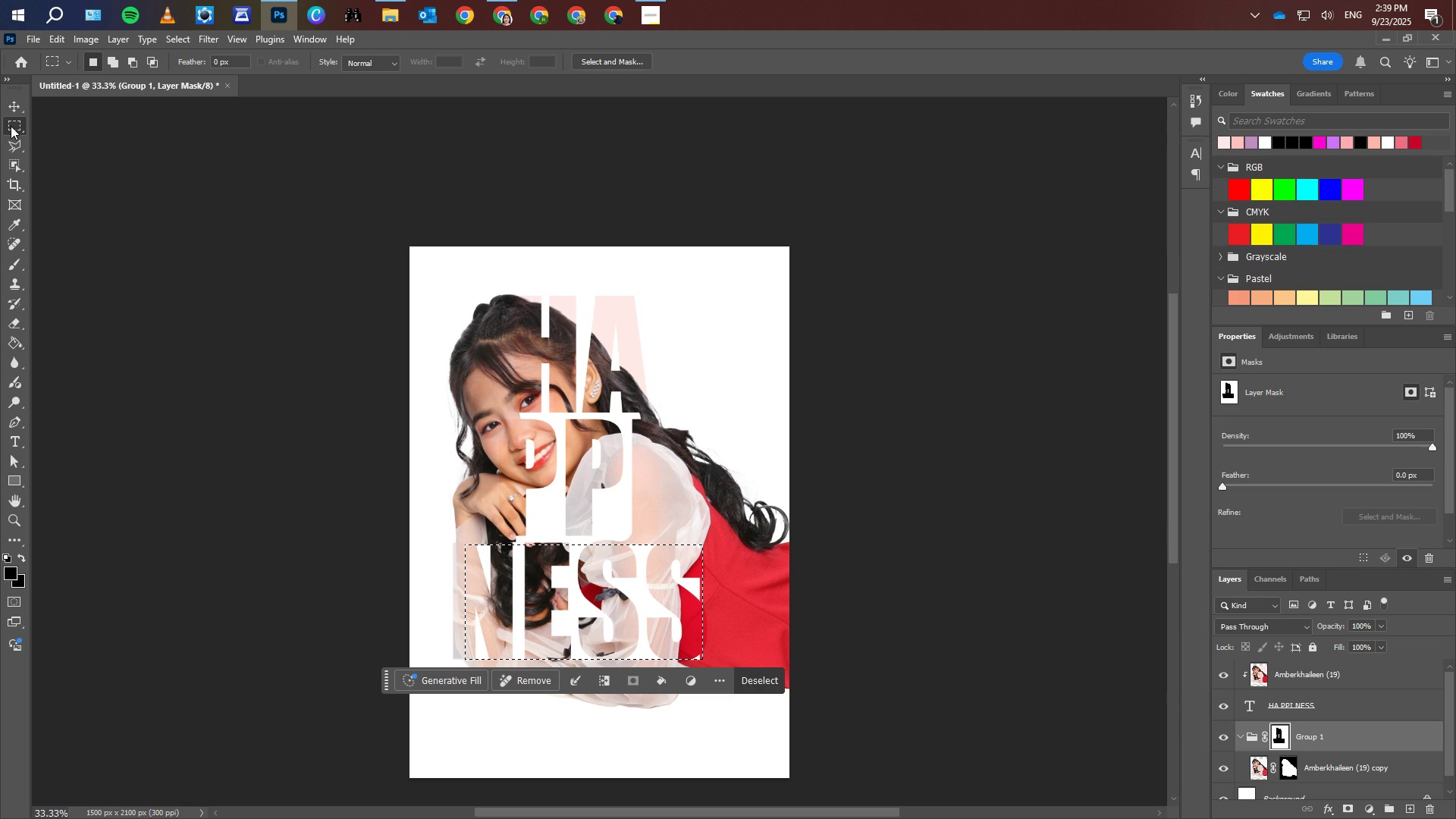 
key(ArrowRight)
 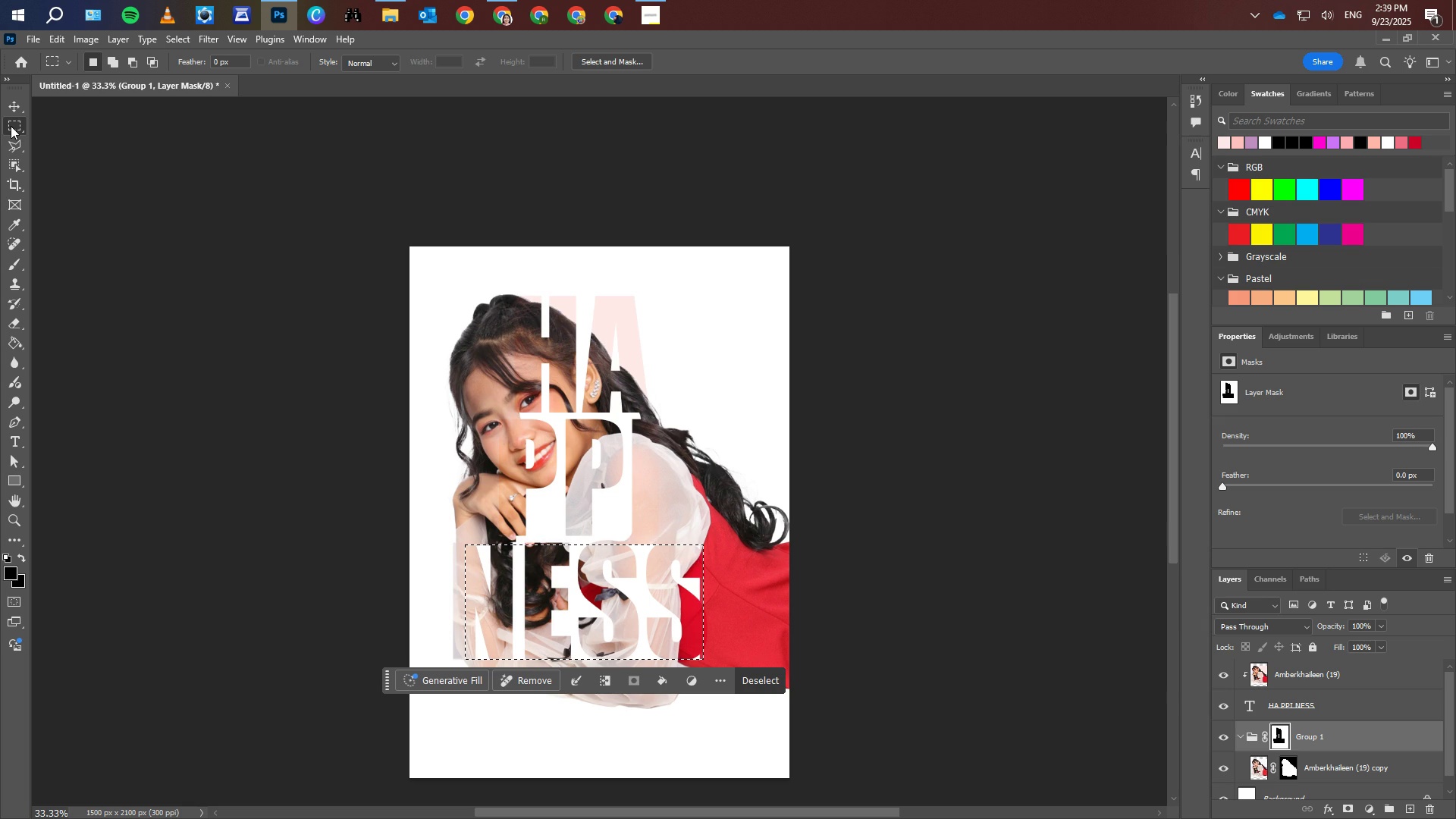 
key(ArrowRight)
 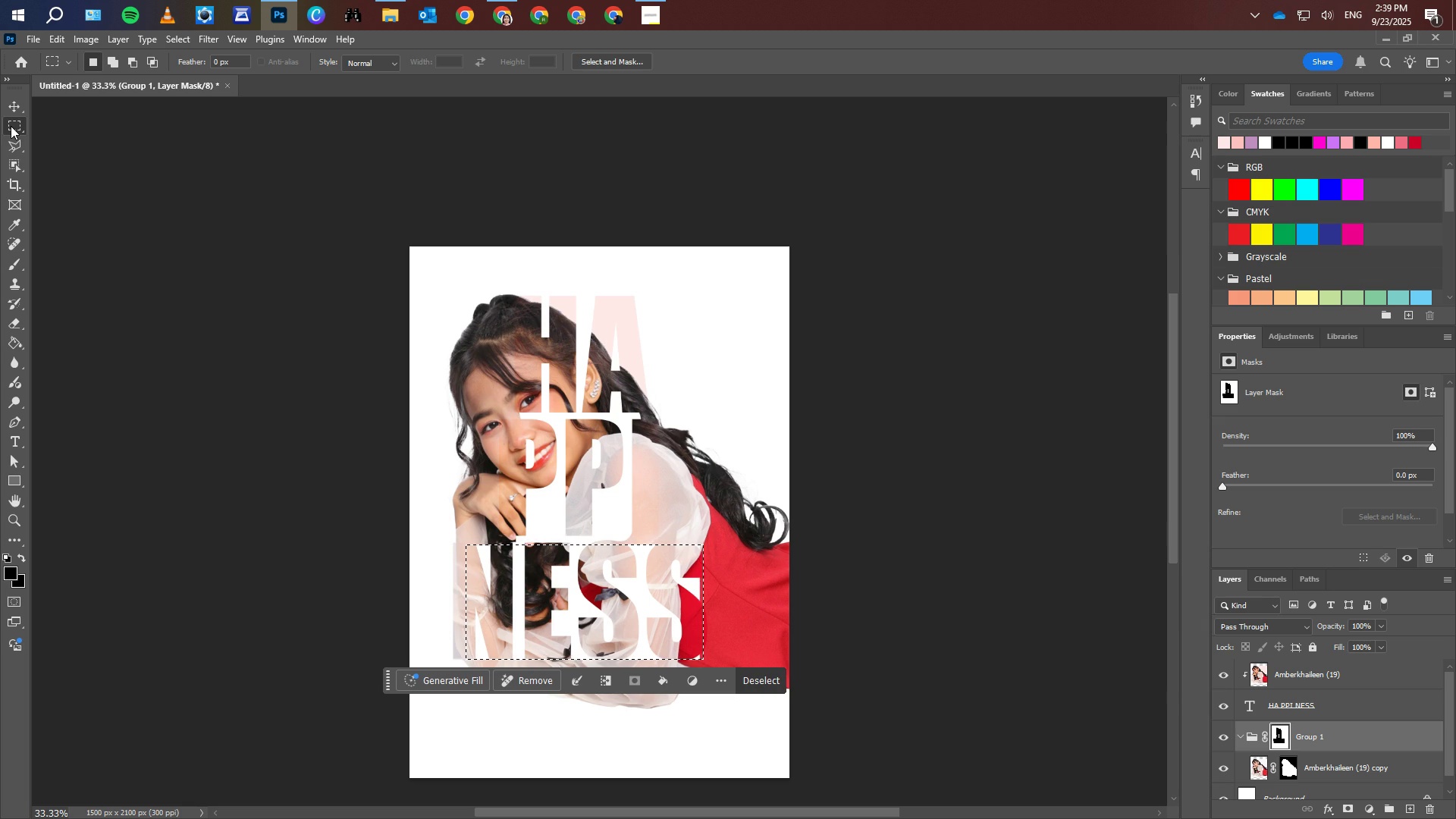 
key(ArrowRight)
 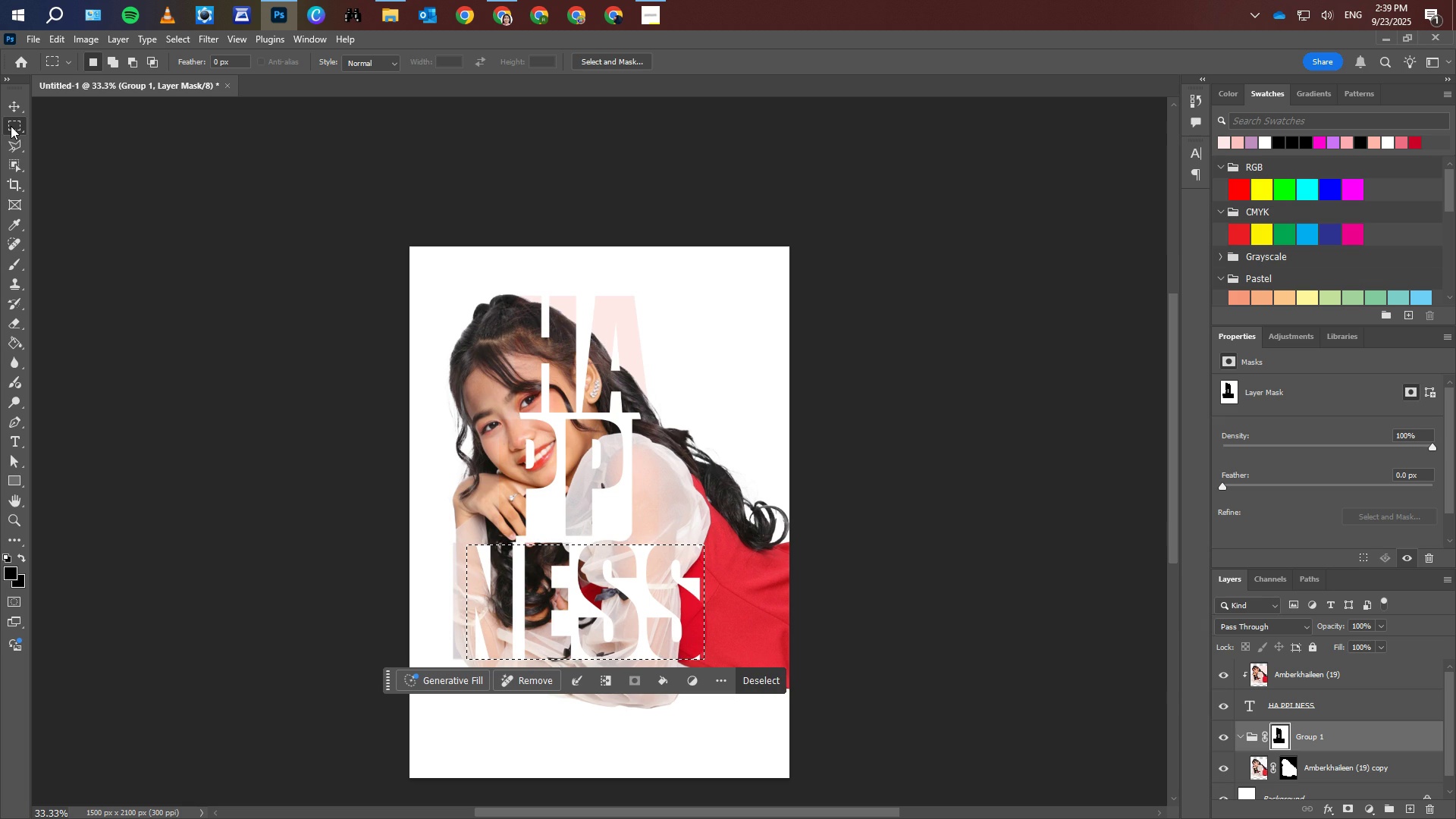 
key(ArrowRight)
 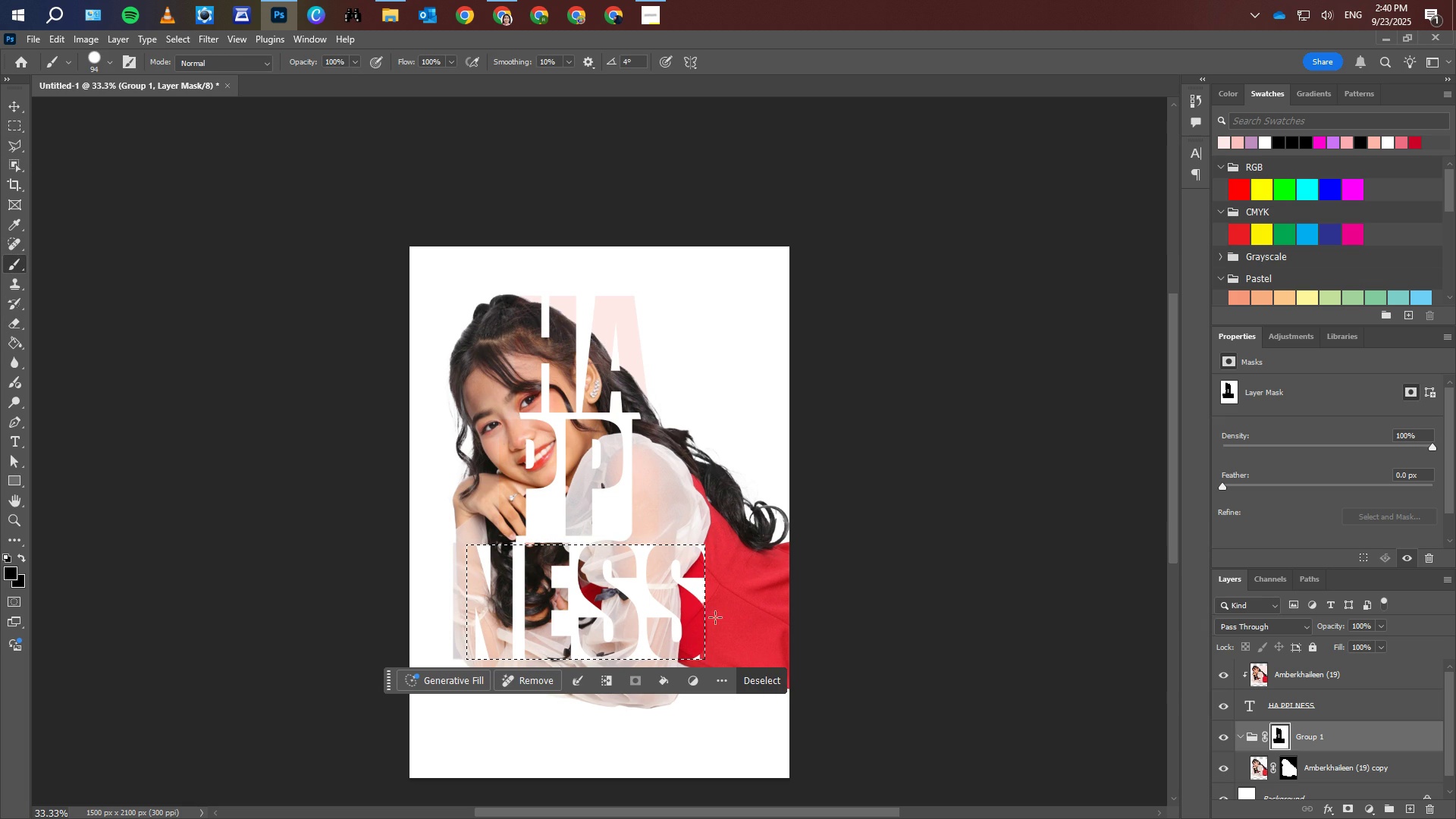 
wait(9.23)
 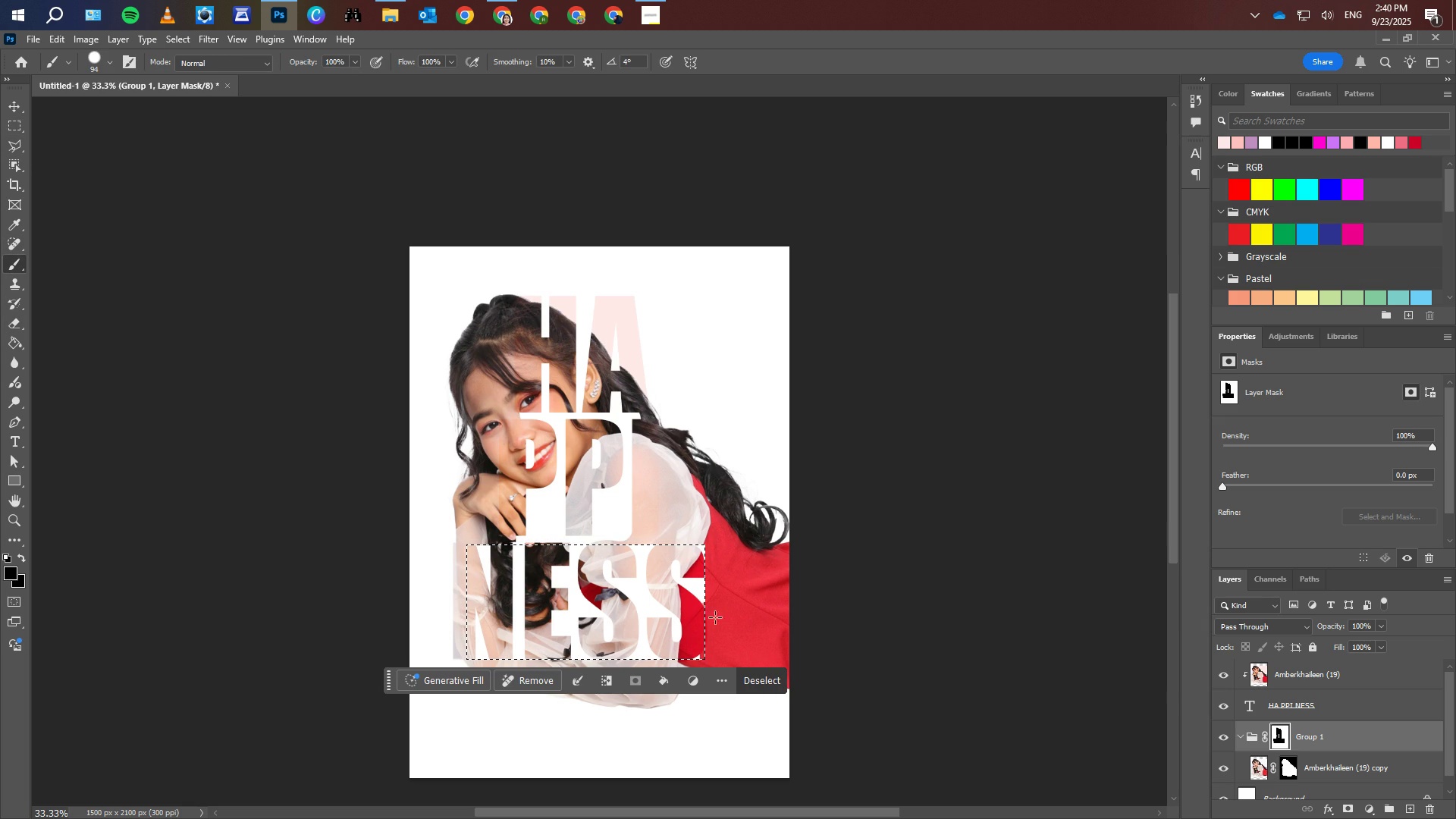 
left_click([14, 124])
 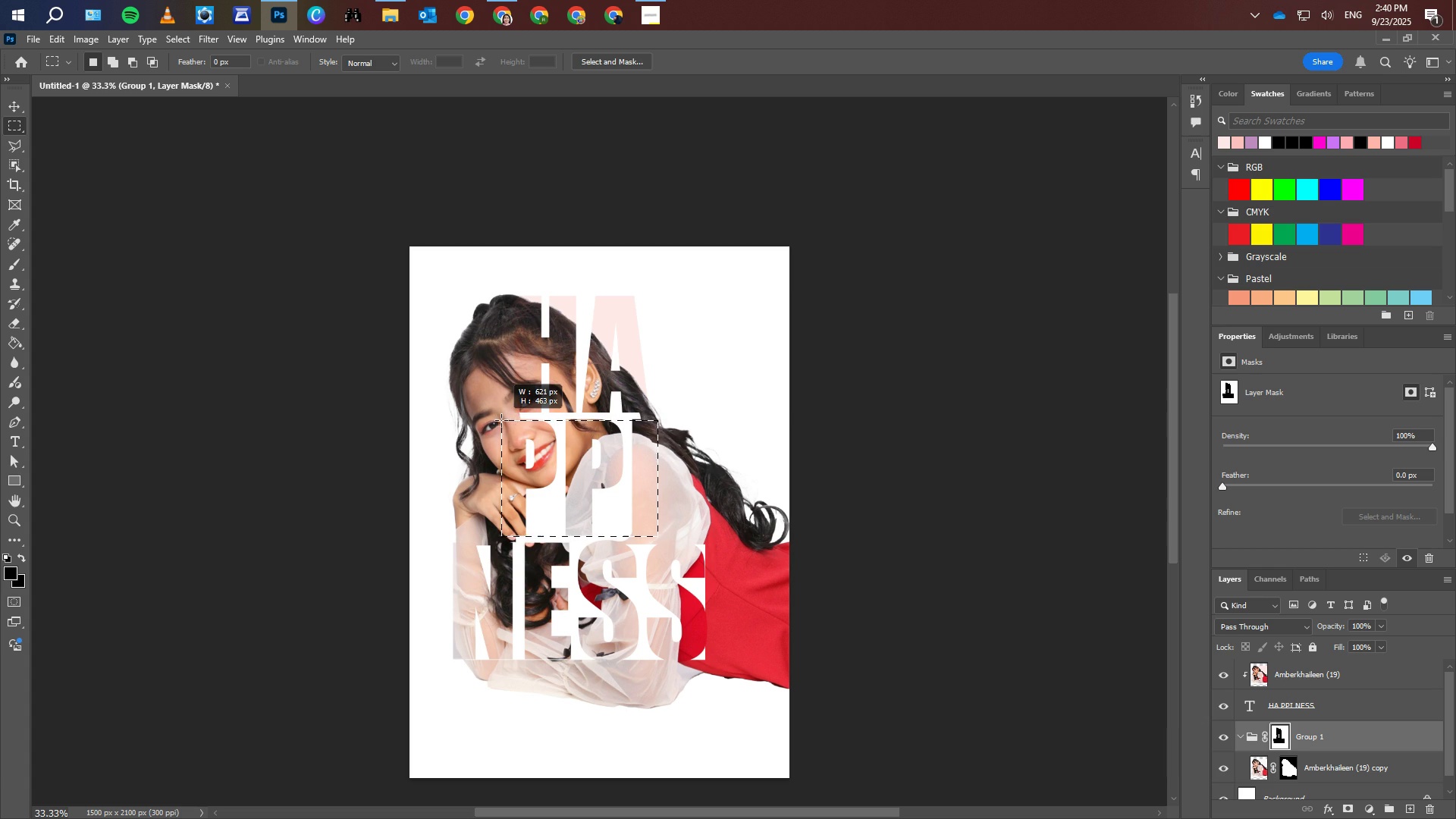 
wait(14.16)
 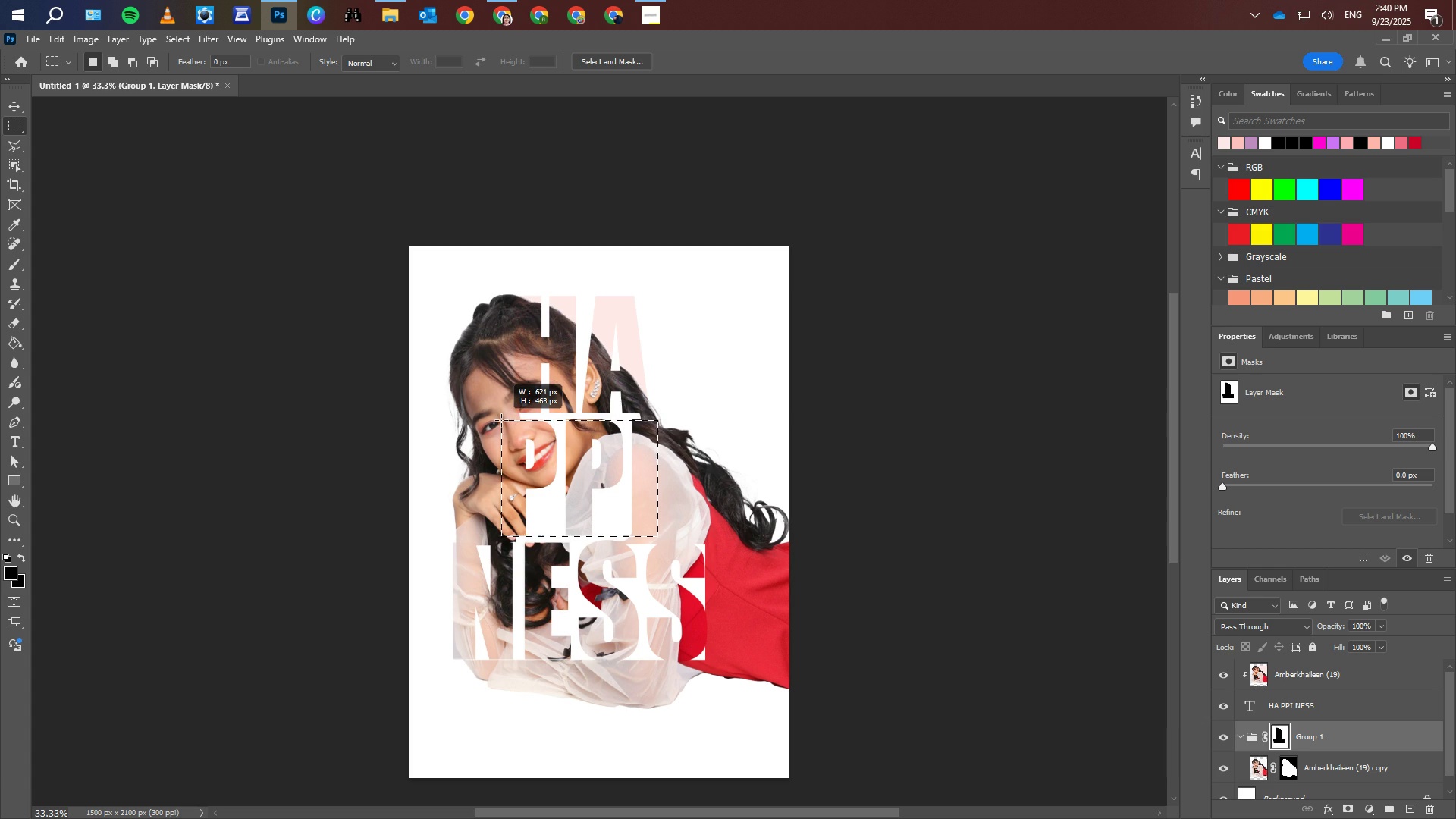 
left_click([14, 259])
 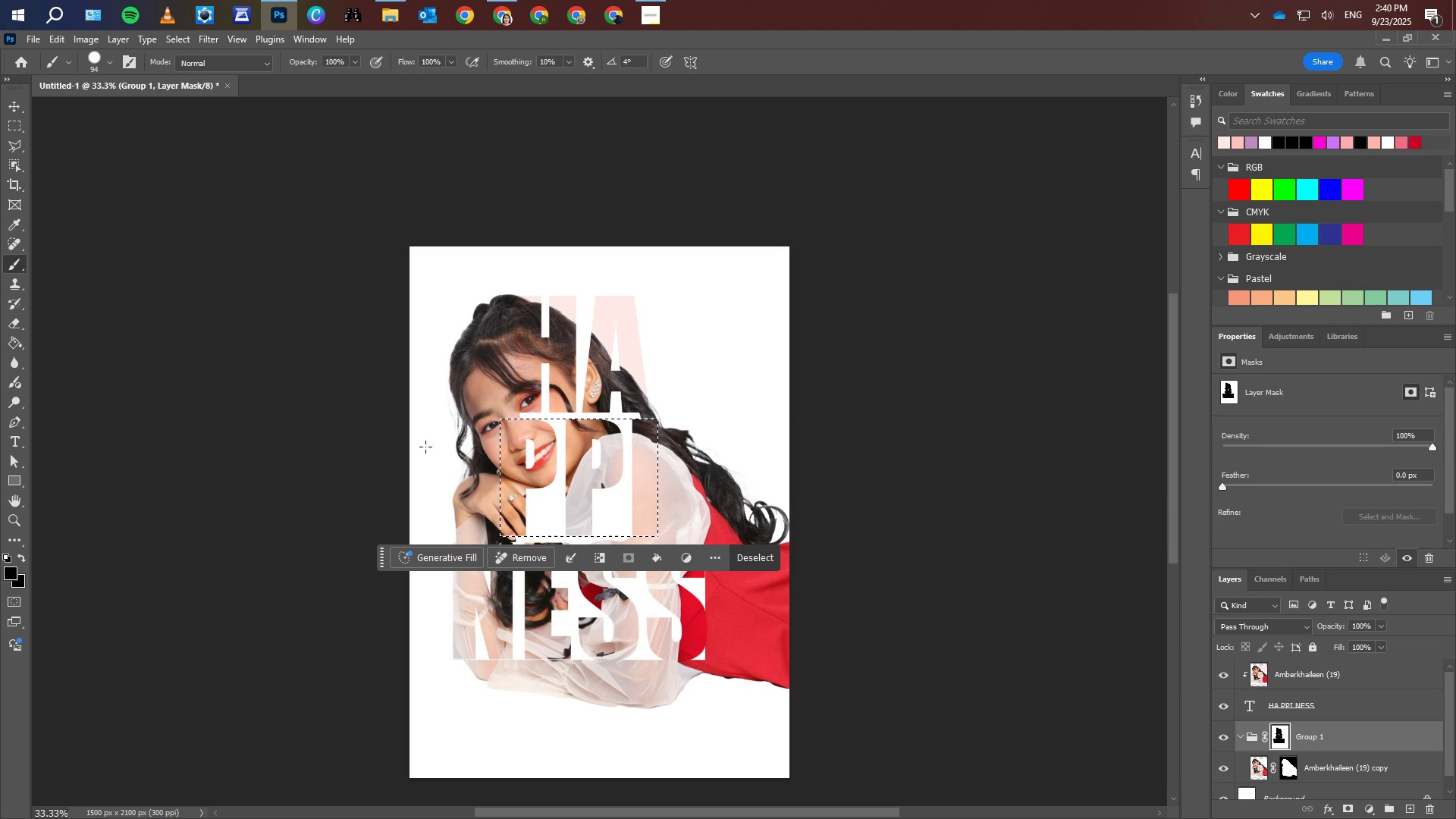 
wait(7.81)
 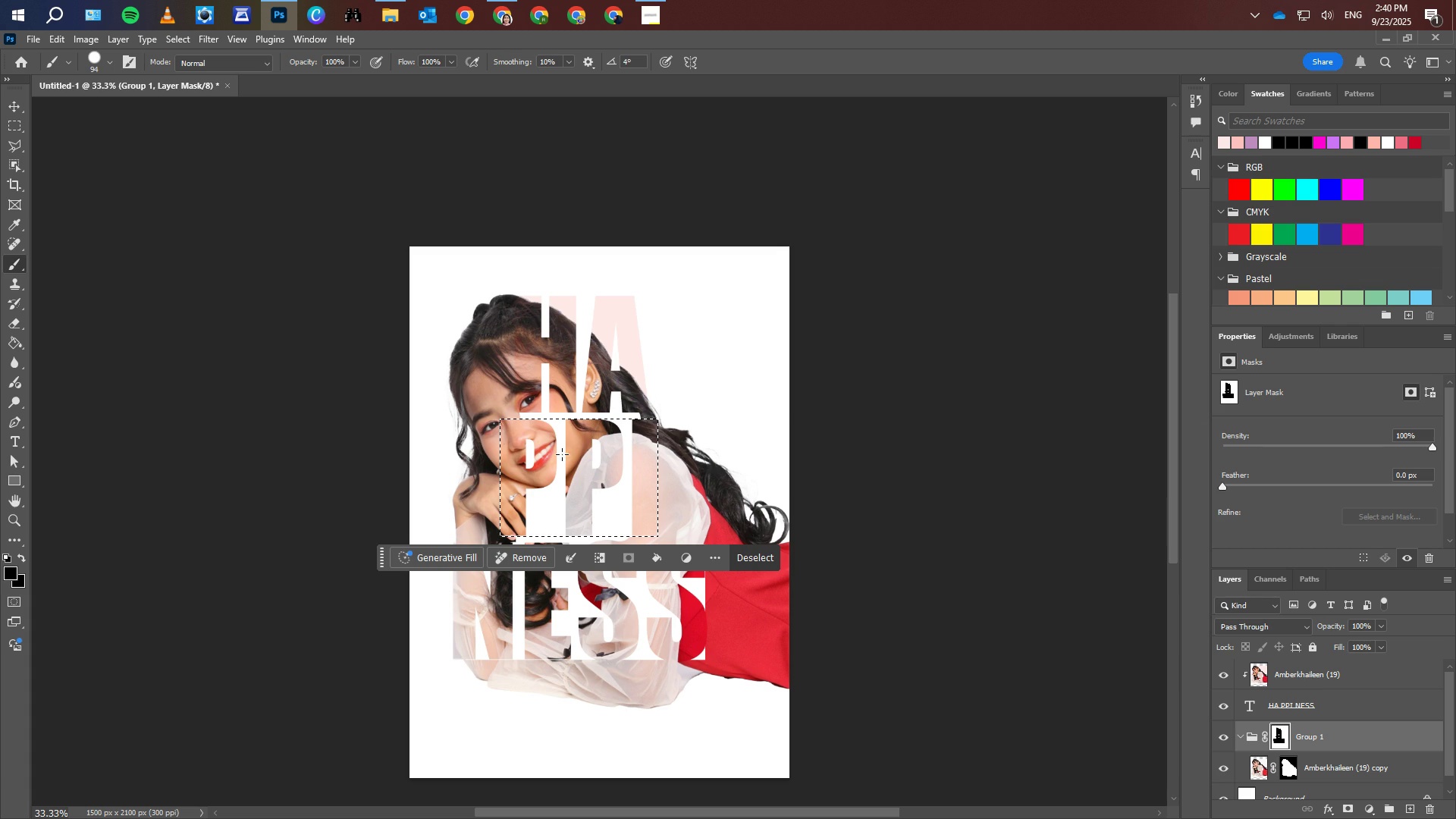 
left_click([18, 126])